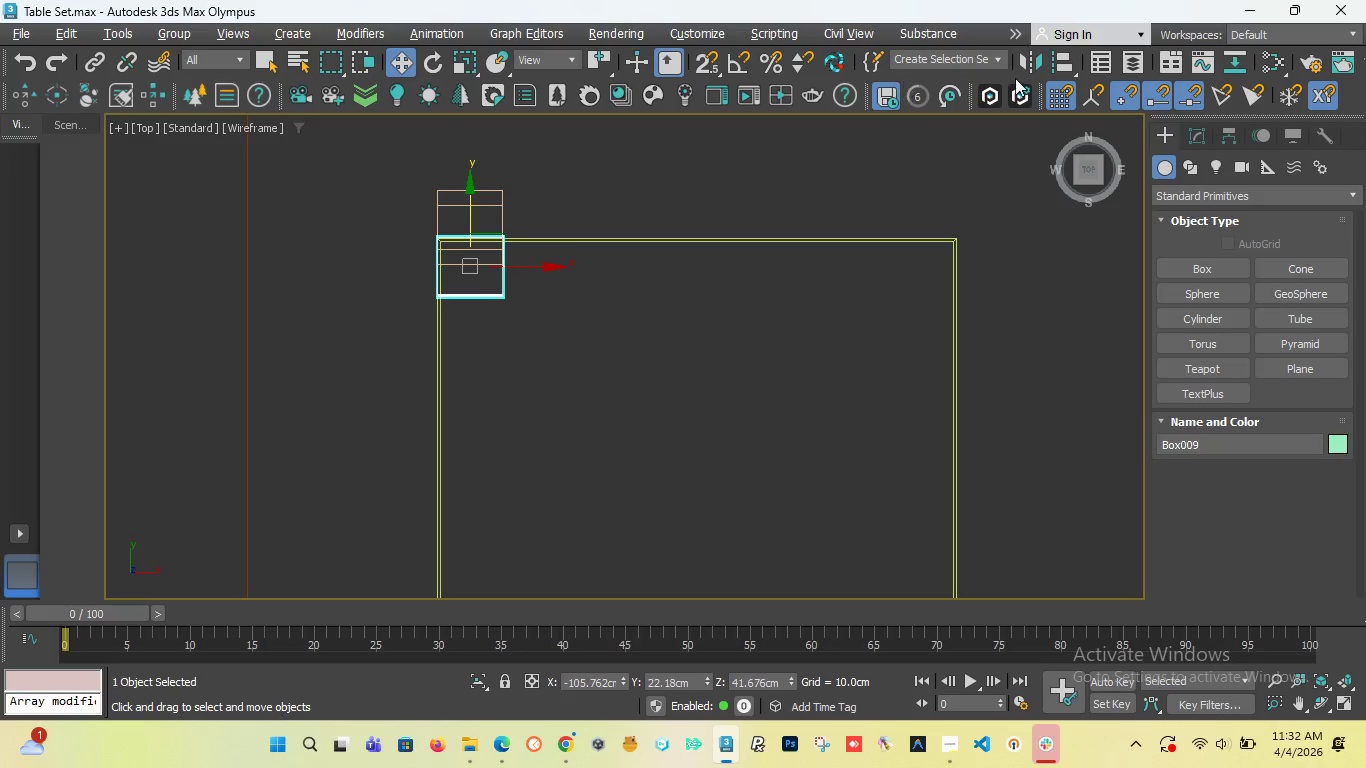 
left_click([1034, 64])
 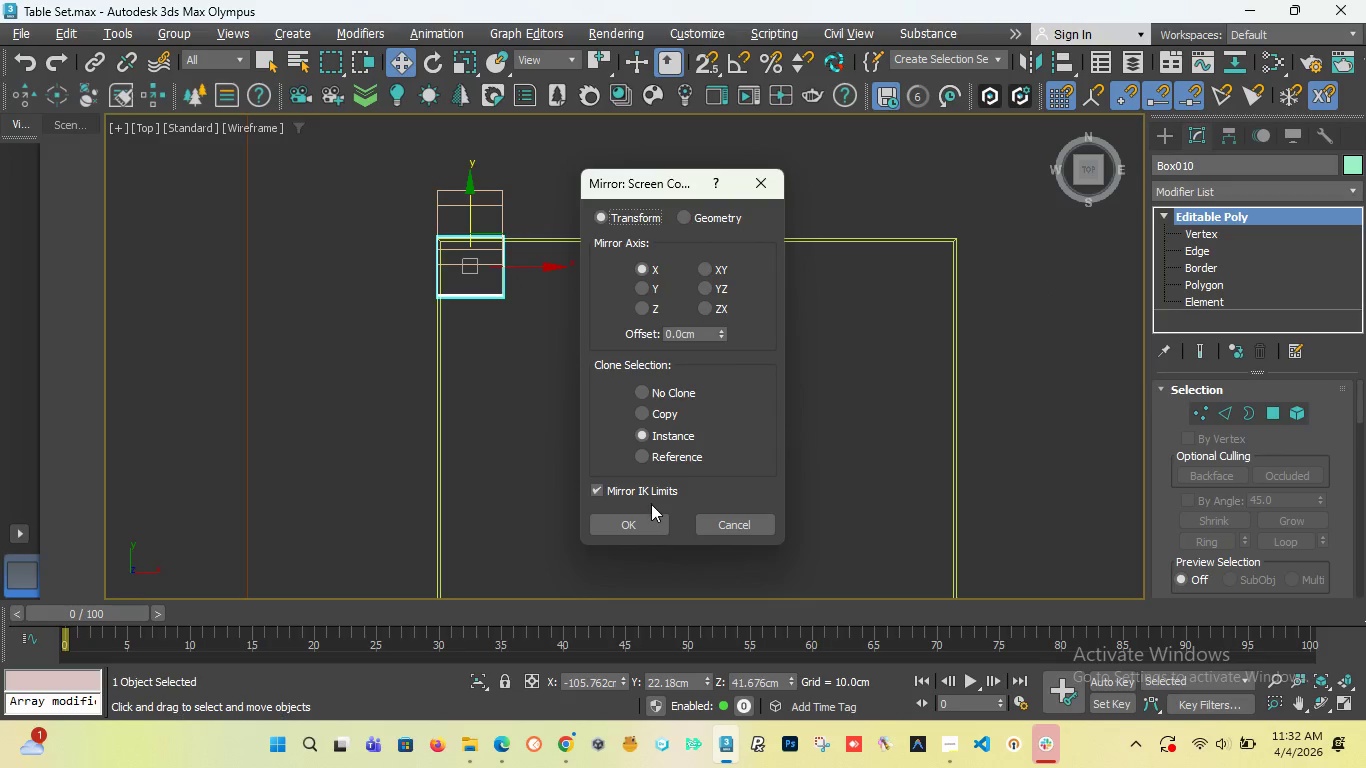 
wait(5.47)
 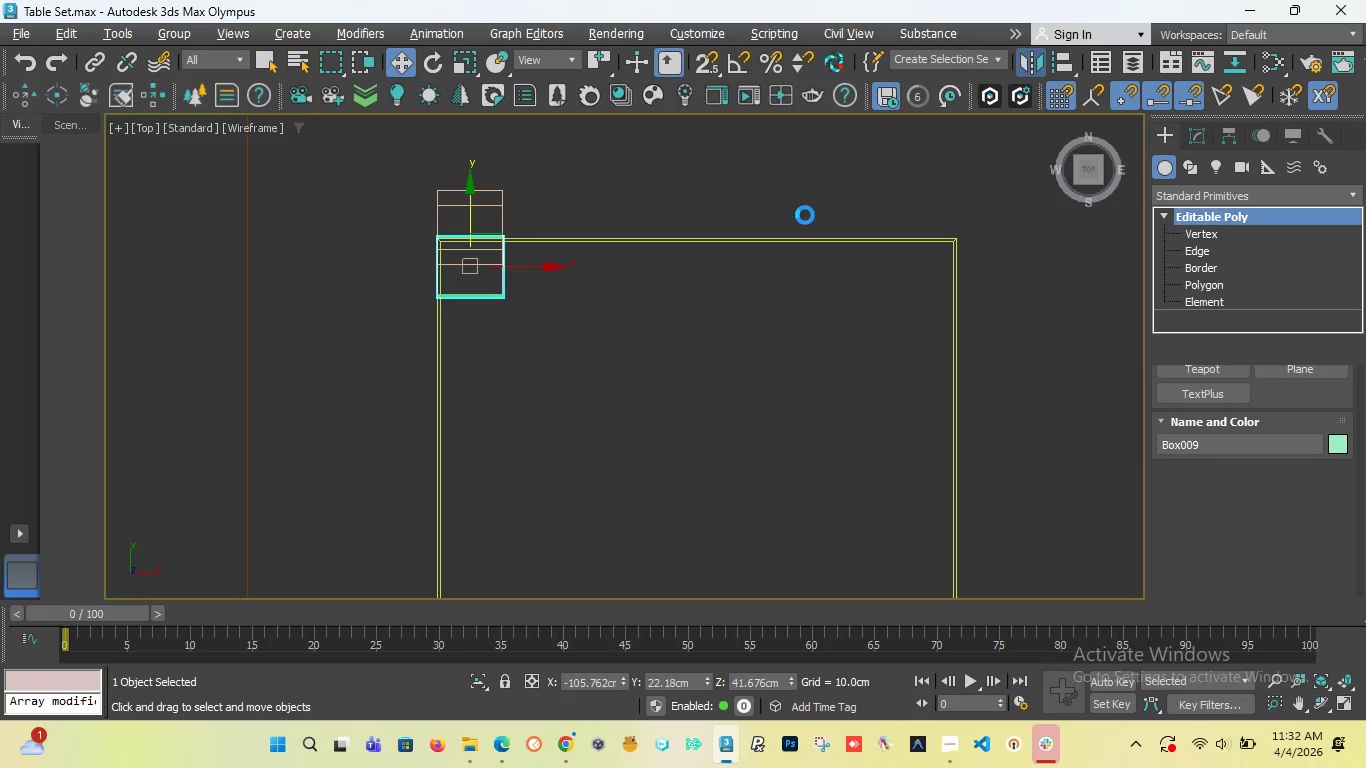 
left_click([625, 521])
 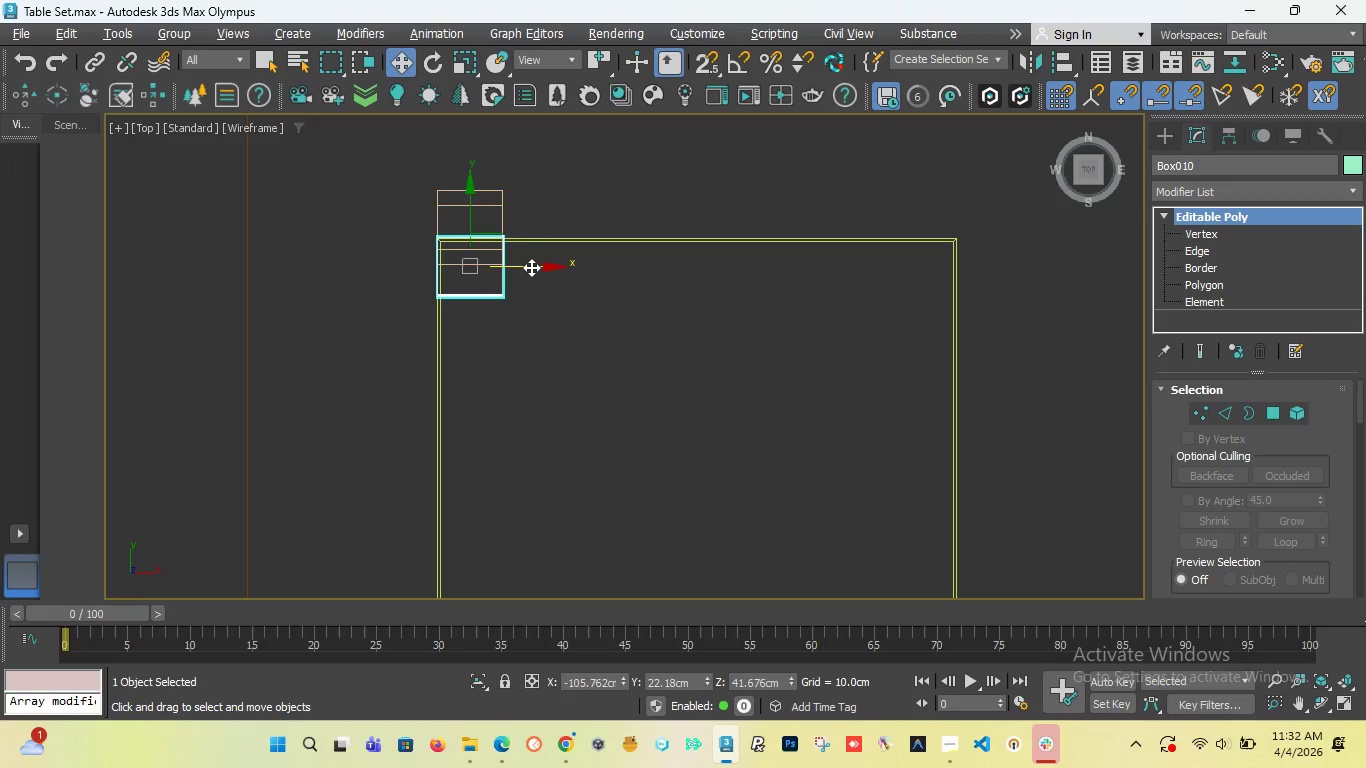 
left_click_drag(start_coordinate=[531, 267], to_coordinate=[950, 325])